 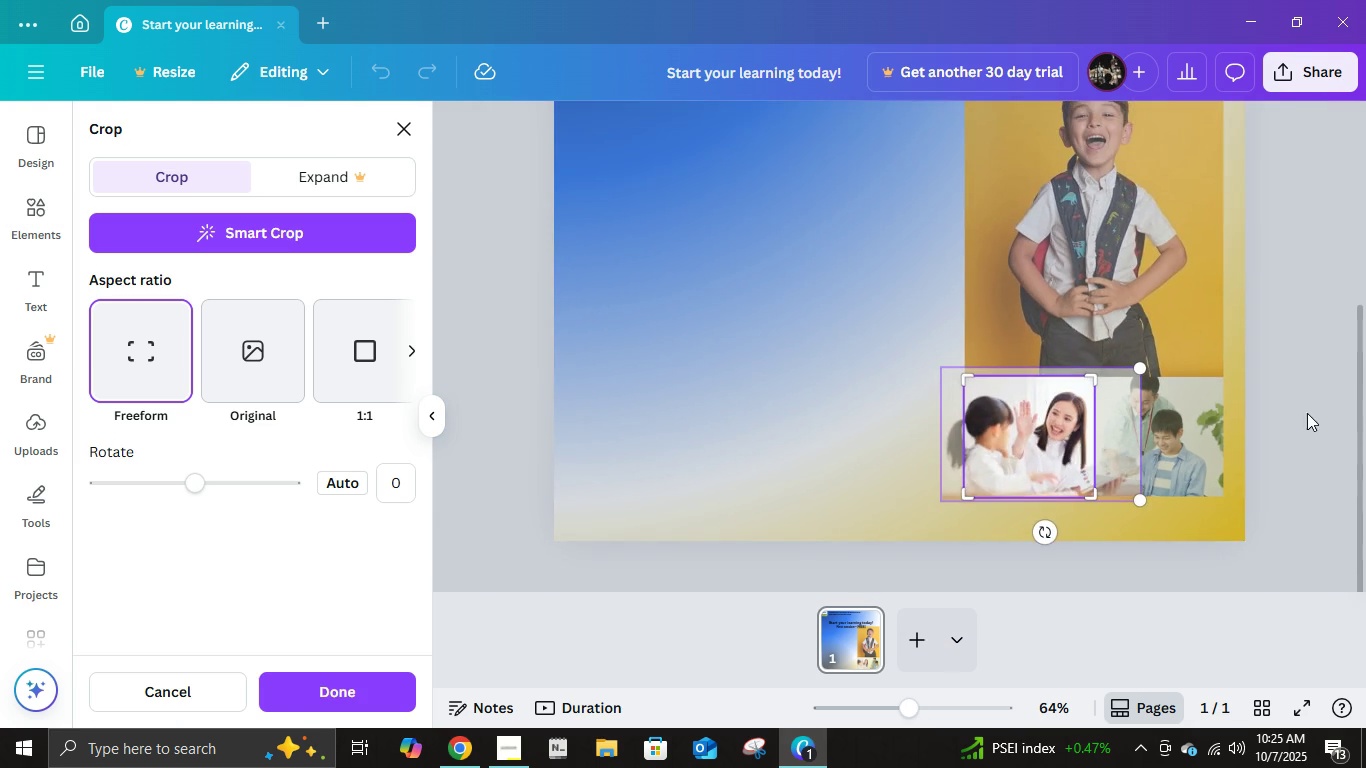 
left_click([1315, 401])
 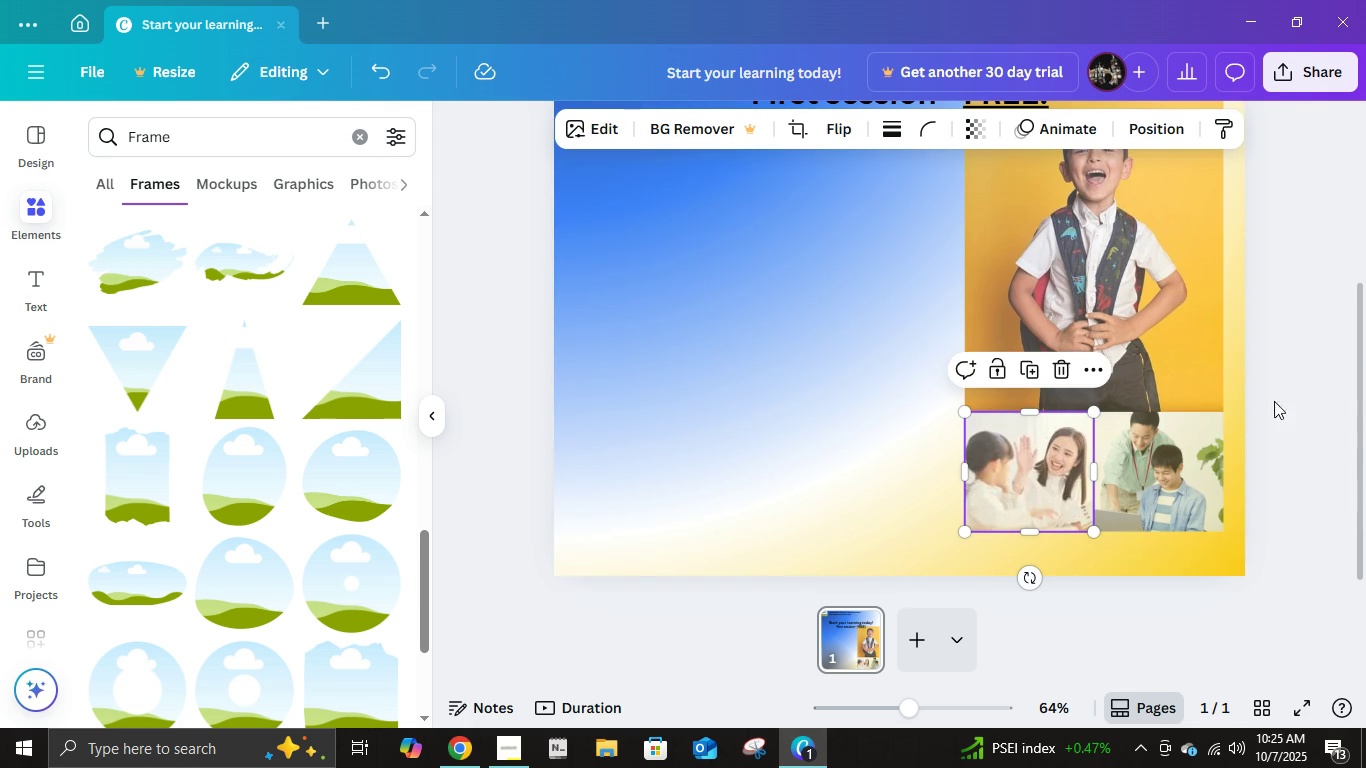 
left_click([1297, 376])
 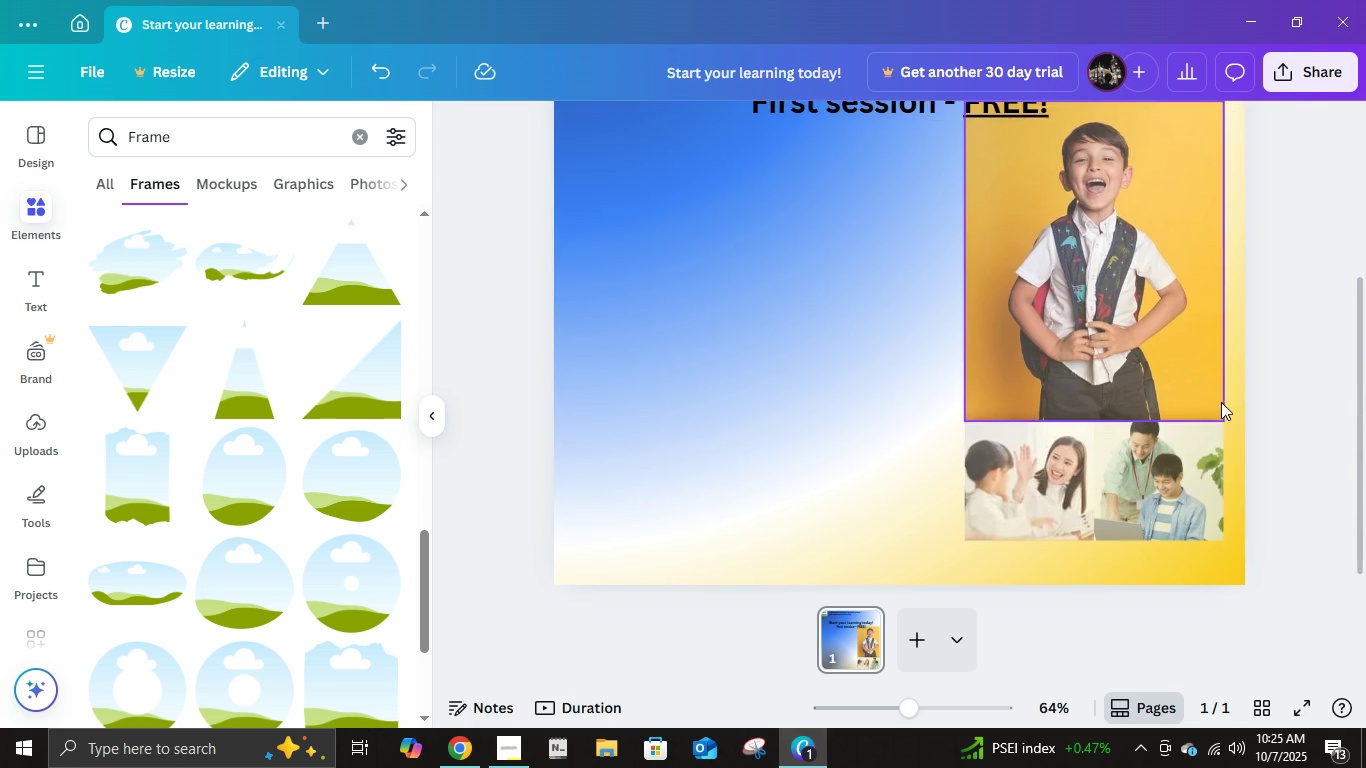 
scroll: coordinate [1221, 402], scroll_direction: none, amount: 0.0
 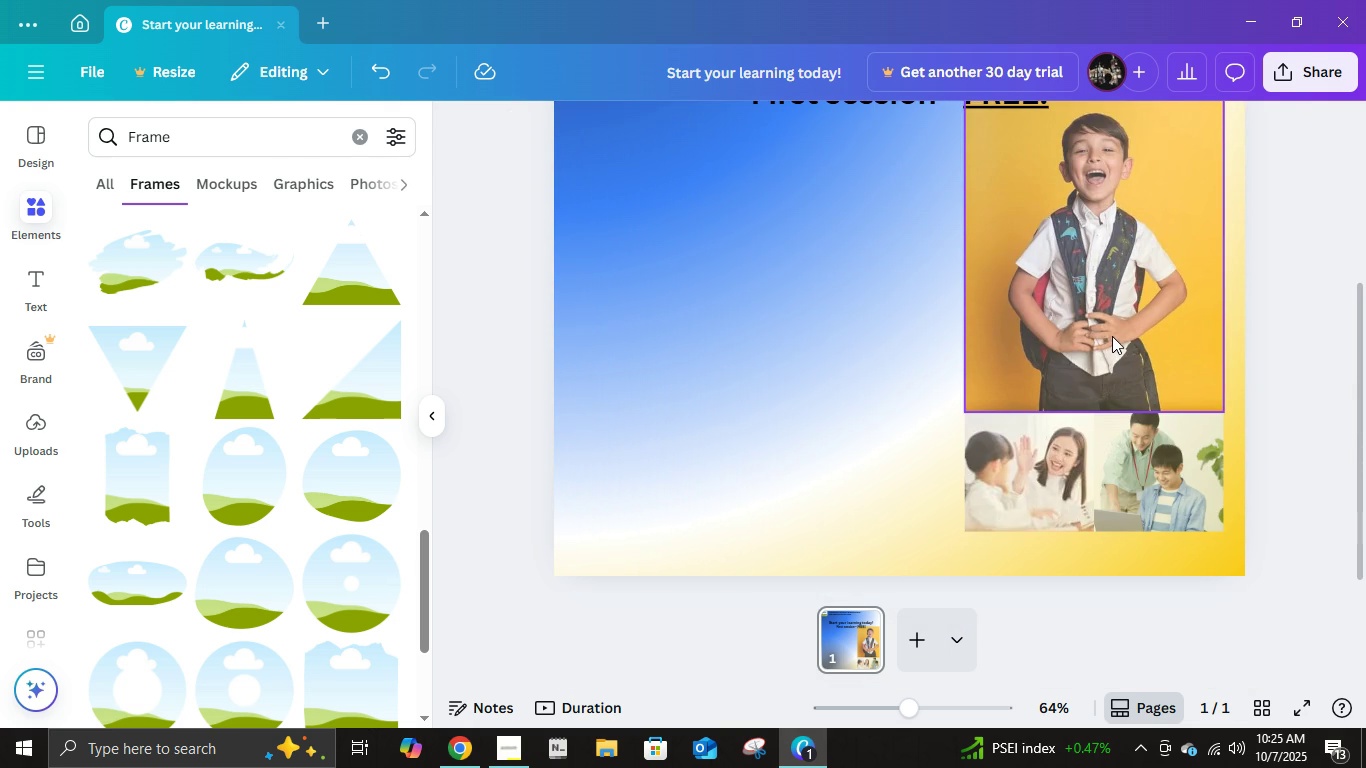 
left_click([1112, 336])
 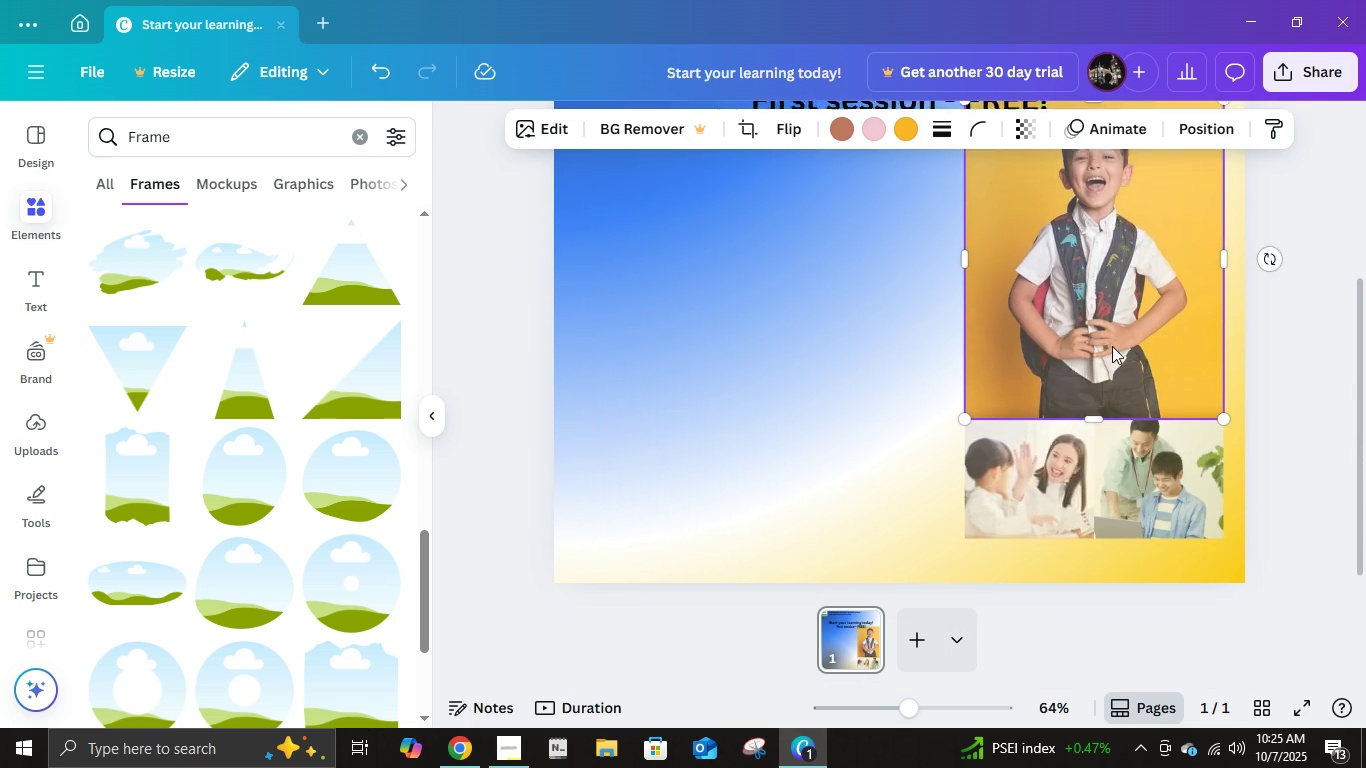 
scroll: coordinate [1112, 366], scroll_direction: none, amount: 0.0